 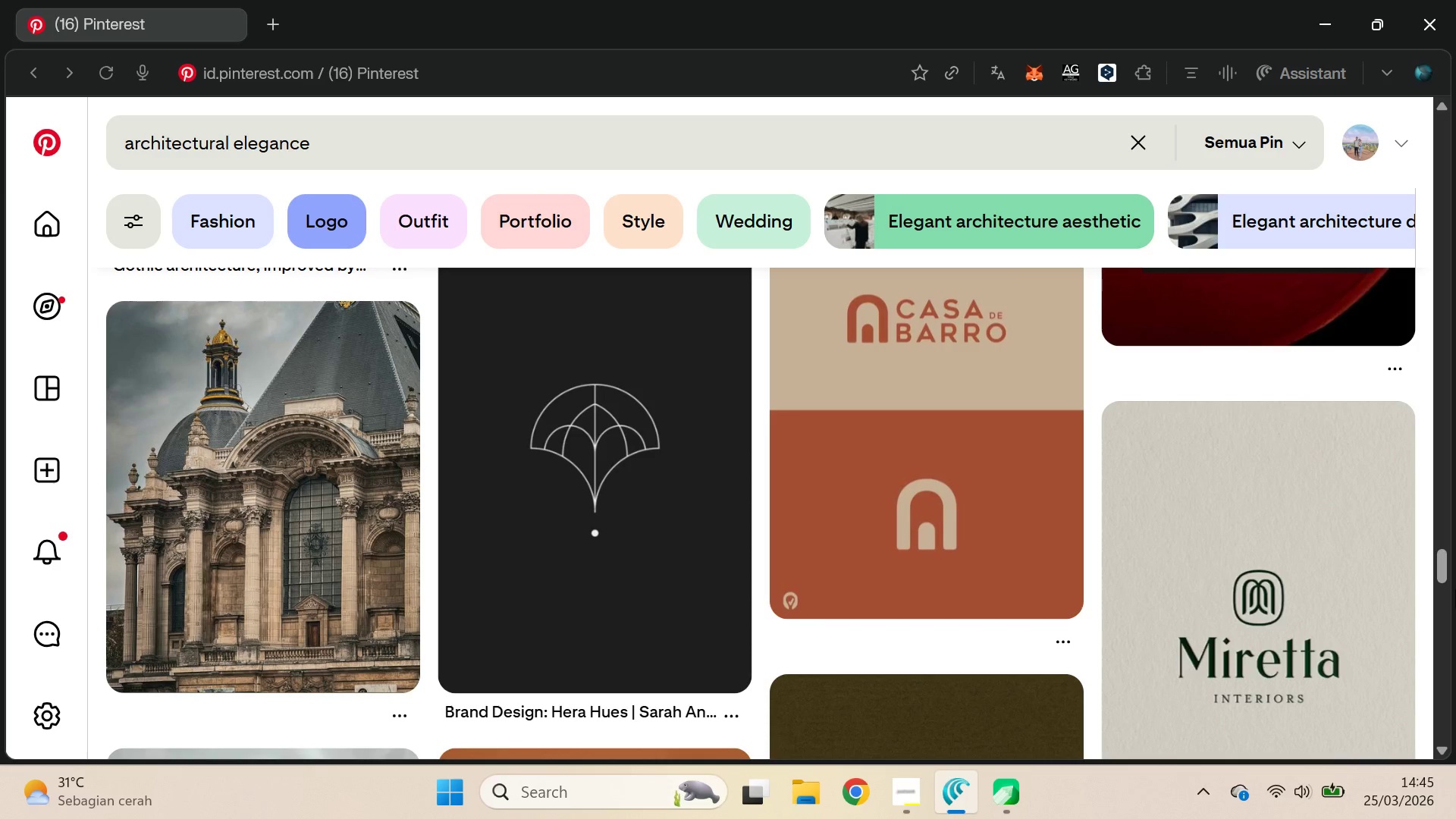 
left_click_drag(start_coordinate=[1442, 563], to_coordinate=[1441, 588])
 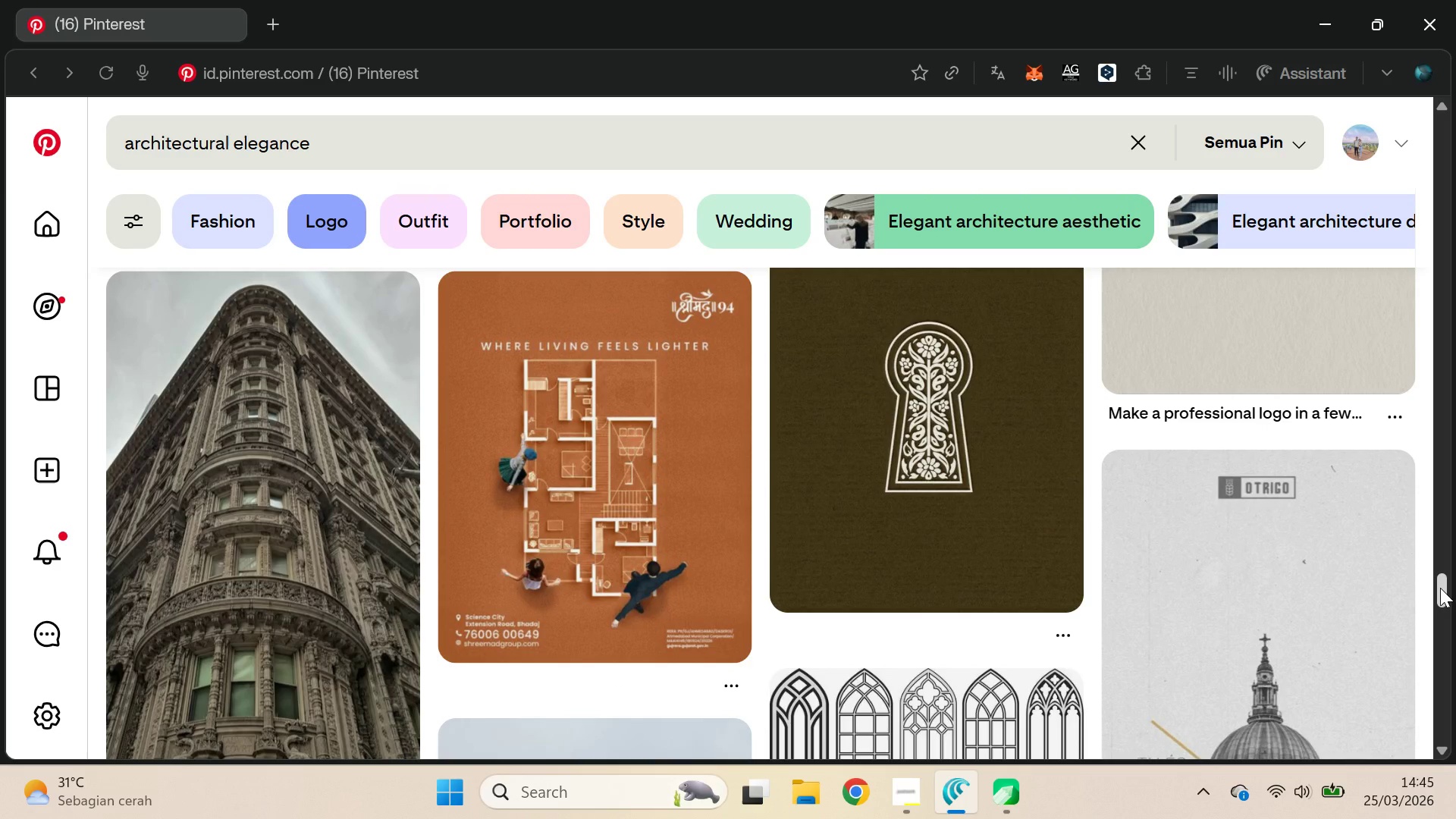 
left_click_drag(start_coordinate=[1440, 588], to_coordinate=[1455, 699])
 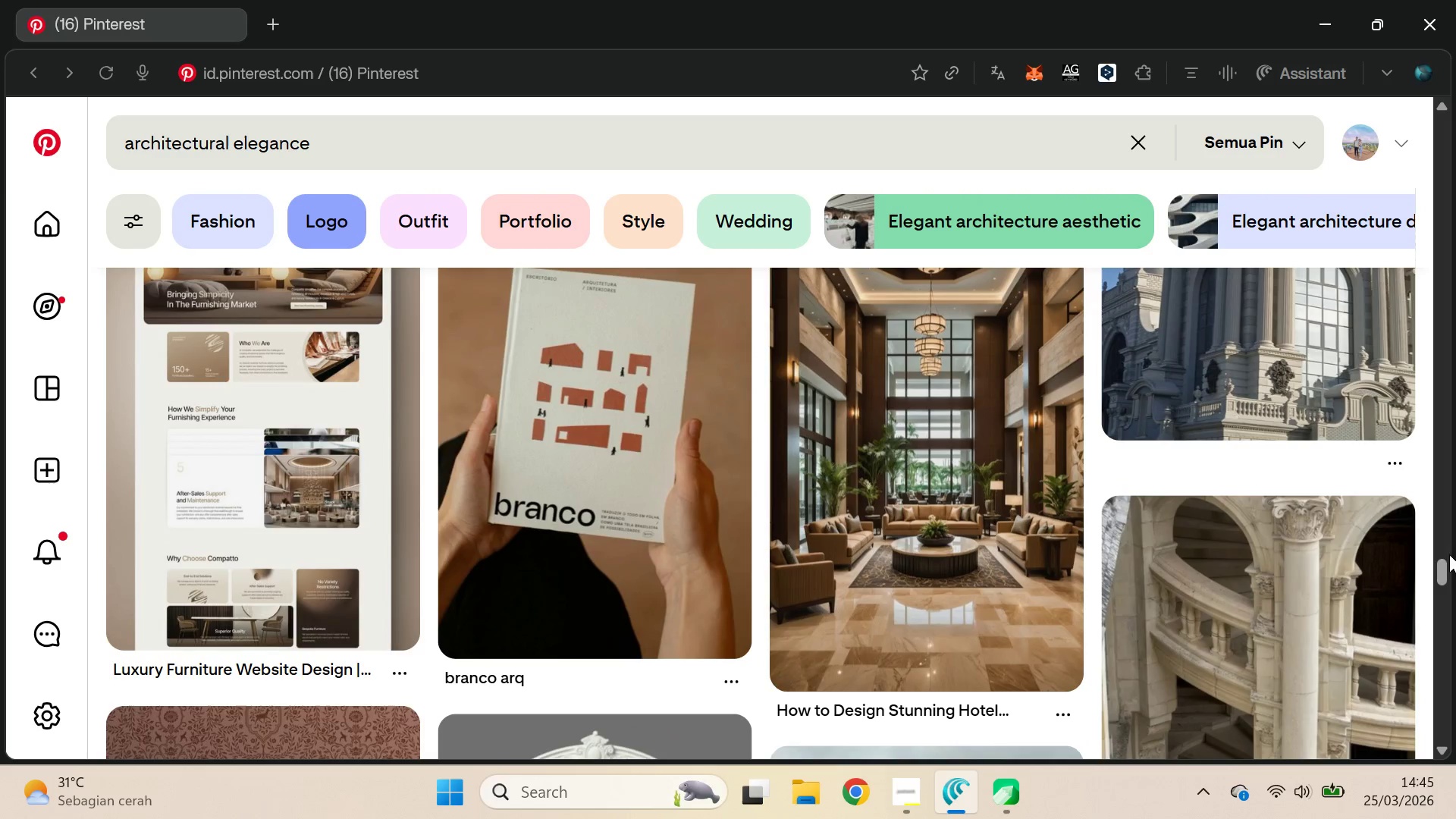 
left_click_drag(start_coordinate=[1447, 571], to_coordinate=[1447, 592])
 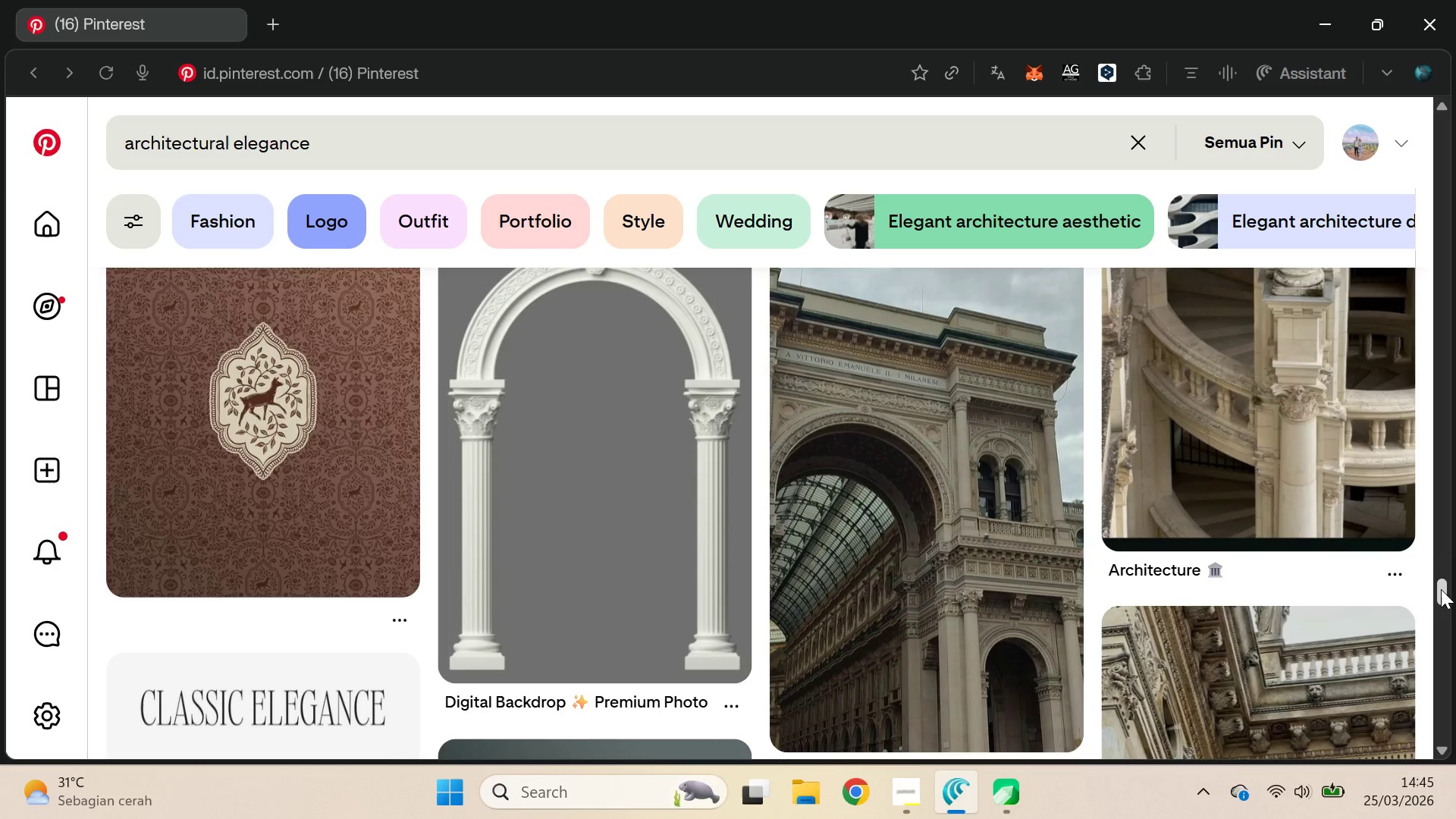 
left_click_drag(start_coordinate=[1441, 589], to_coordinate=[1446, 645])
 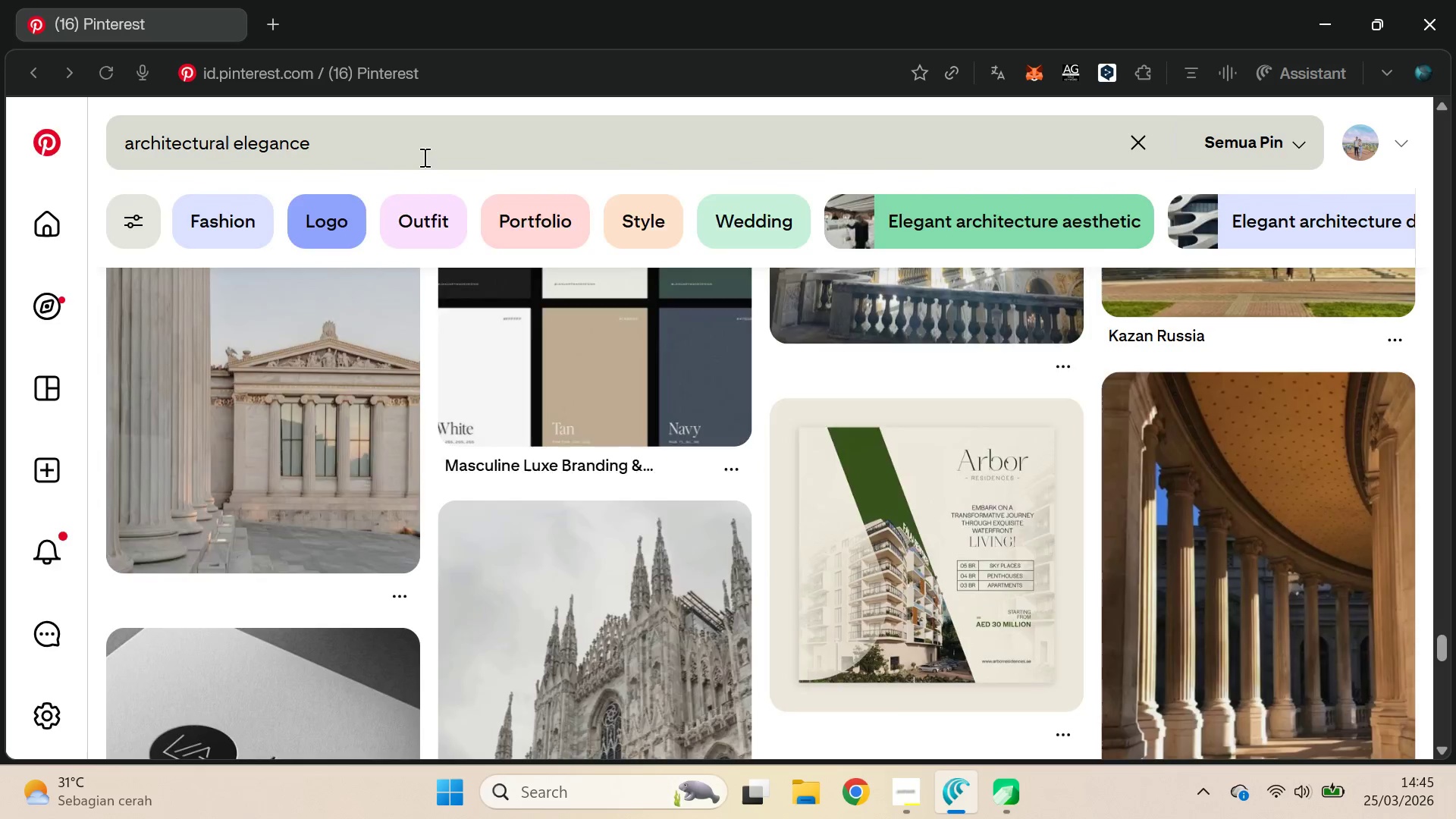 
double_click([423, 157])
 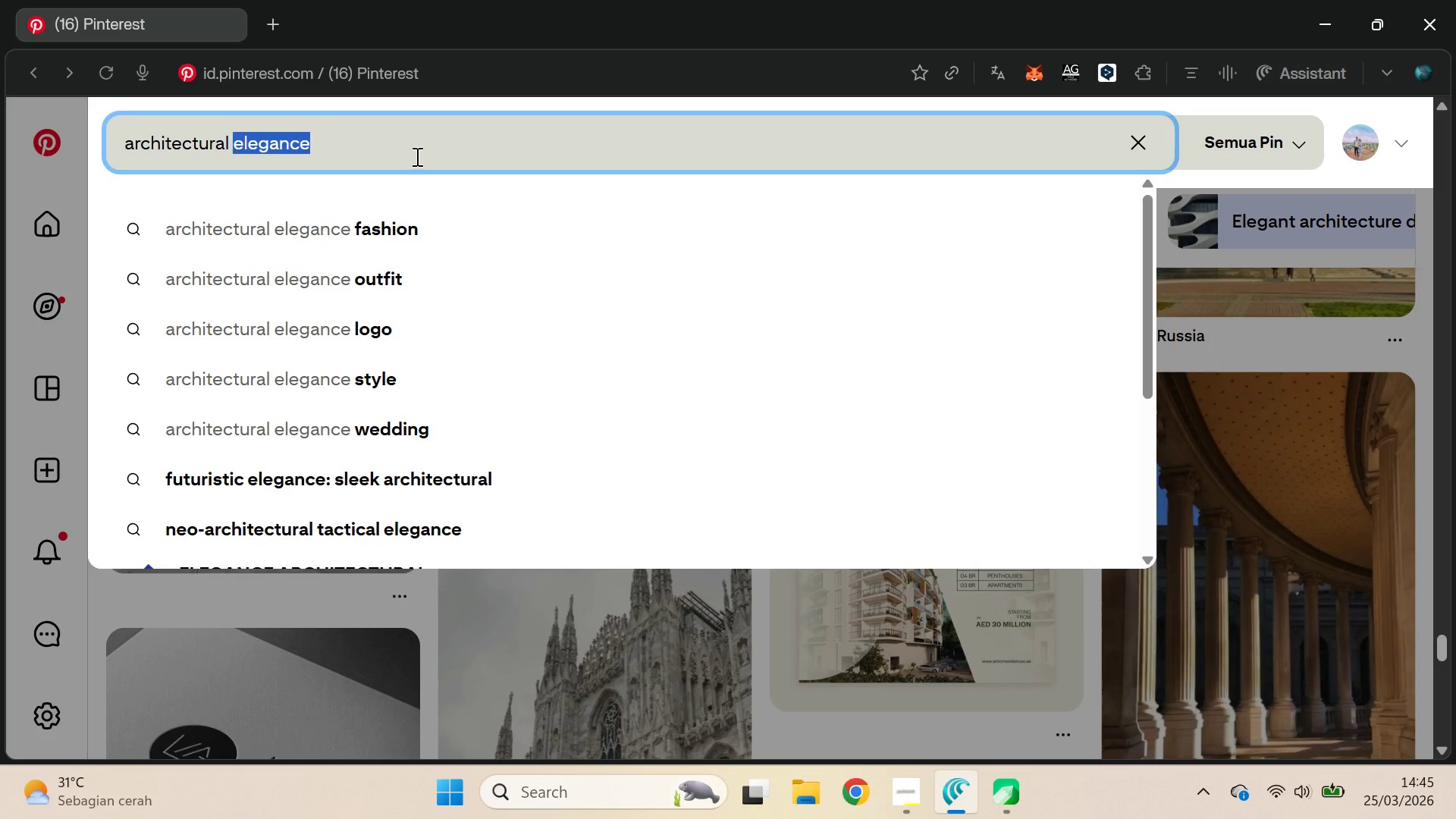 
key(Control+A)
 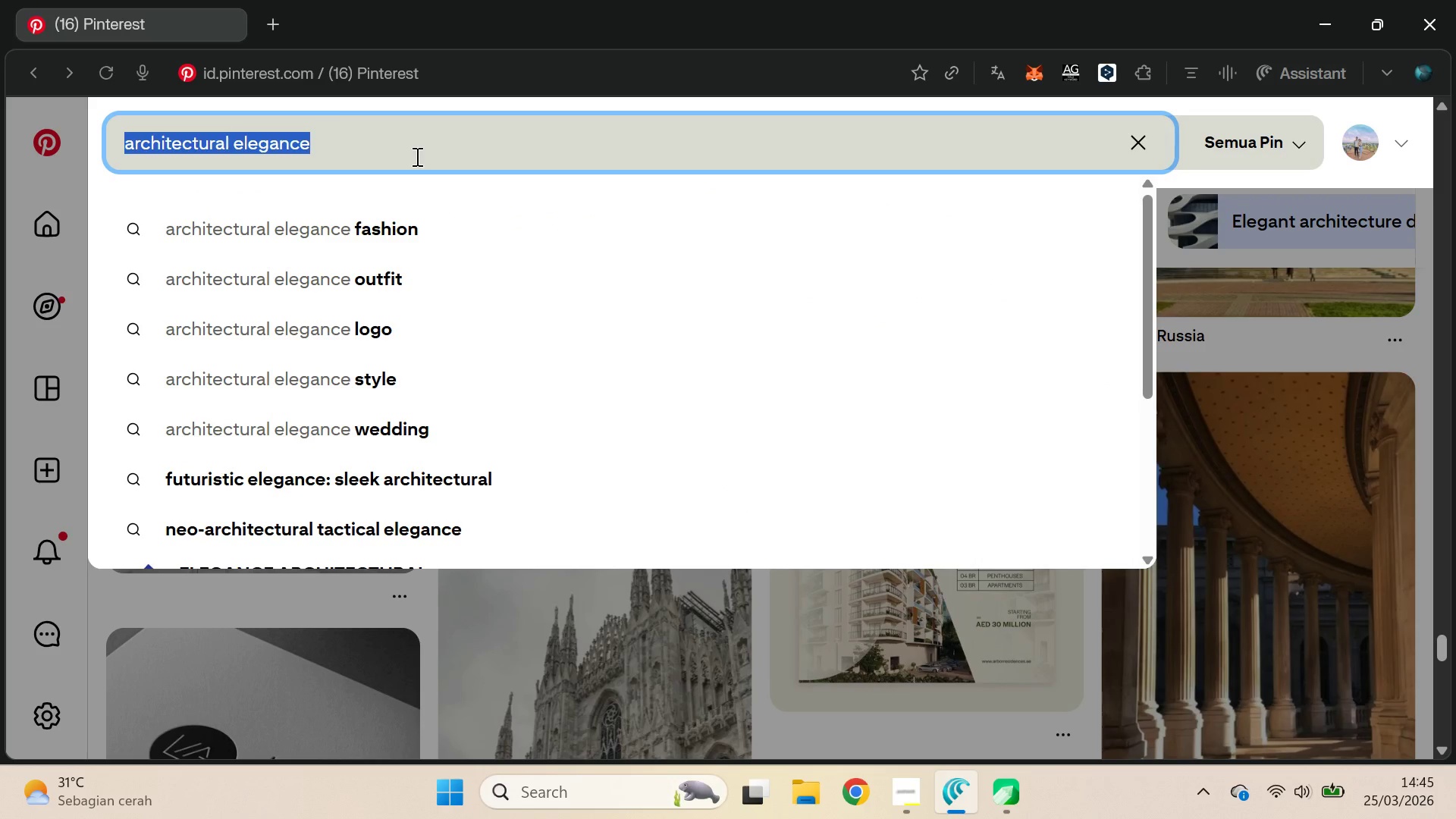 
type(l logo )
 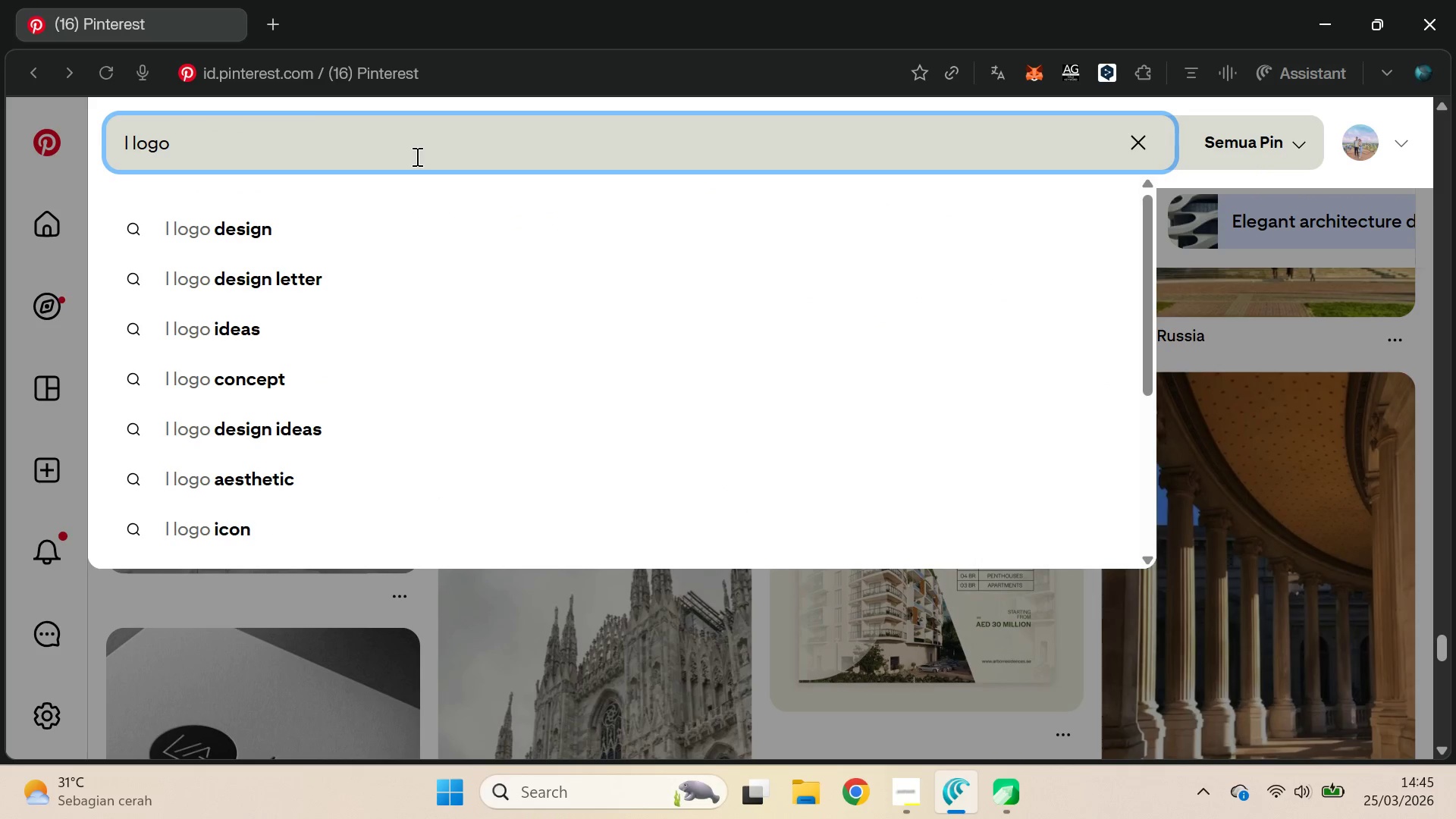 
key(Control+ArrowLeft)
 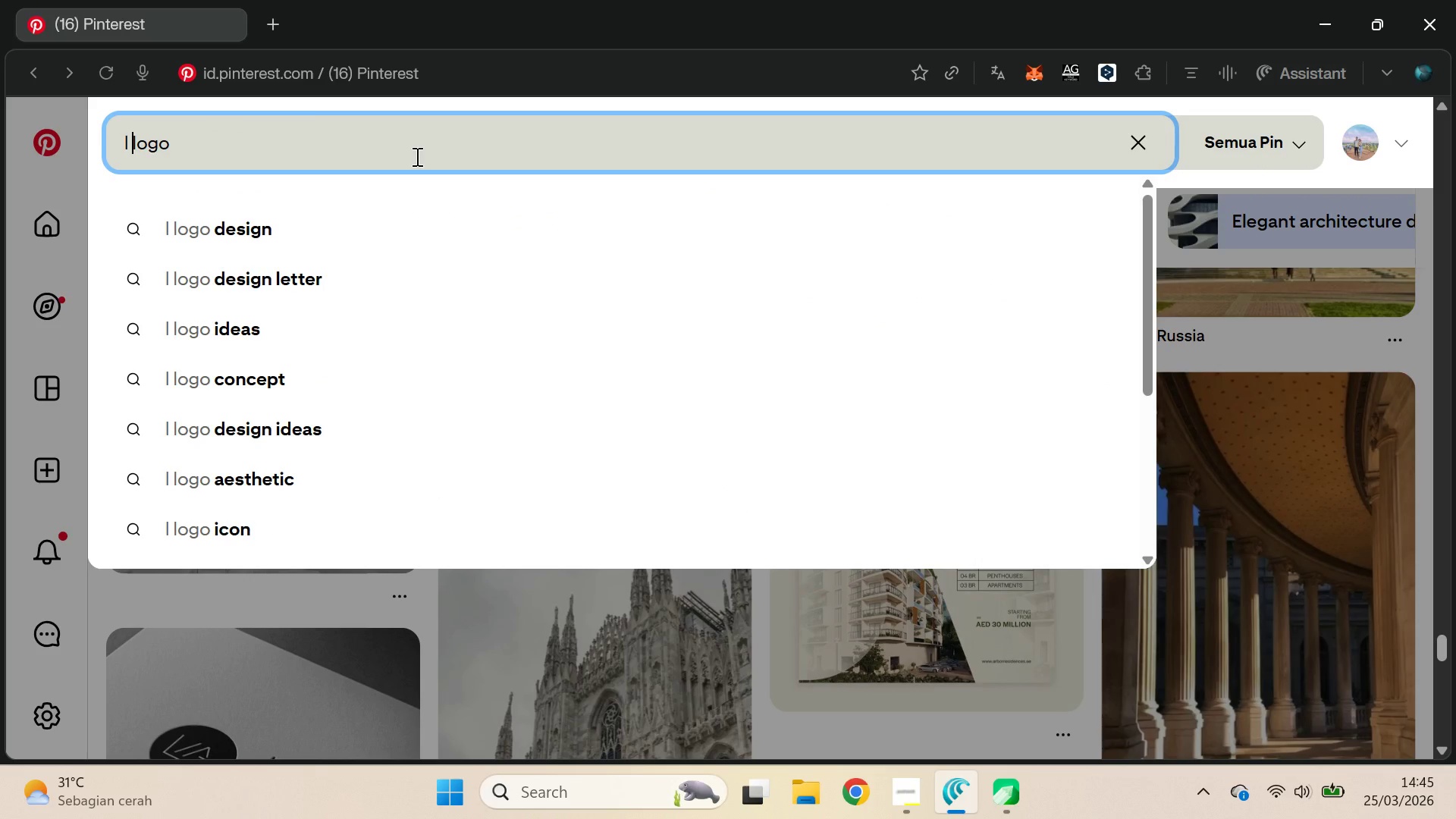 
key(Control+Backspace)
 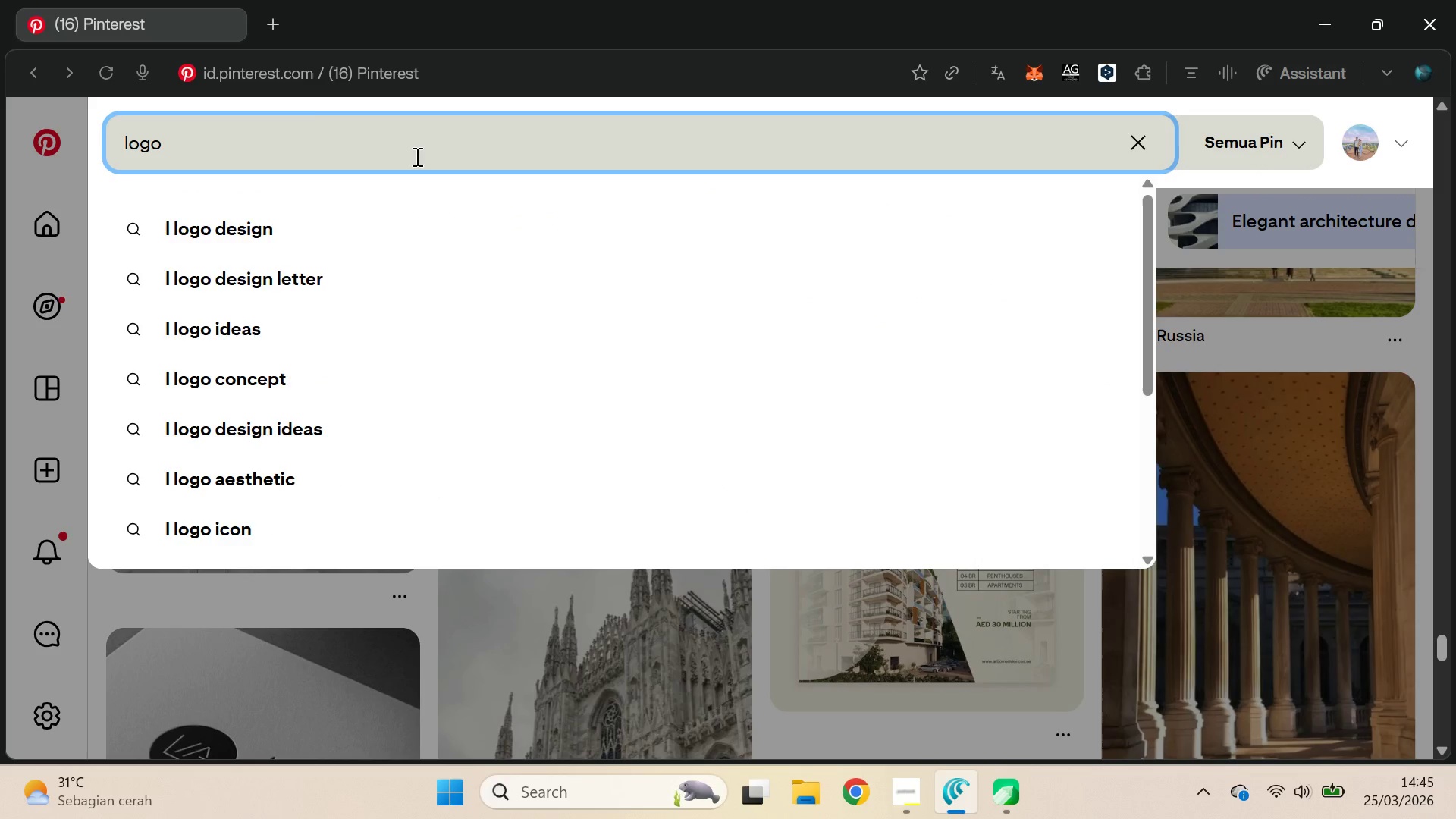 
key(Shift+ShiftRight)
 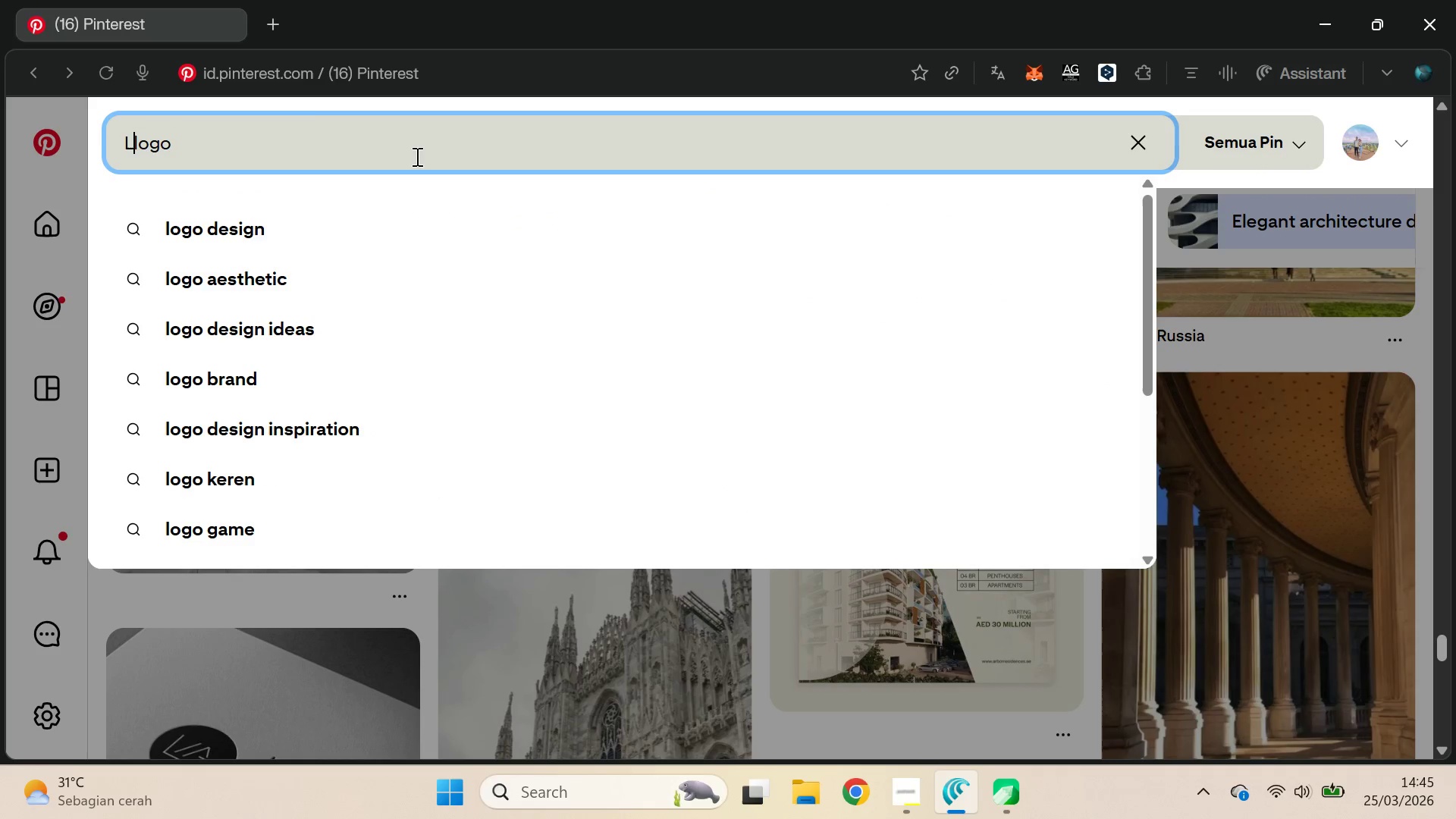 
key(Shift+L)
 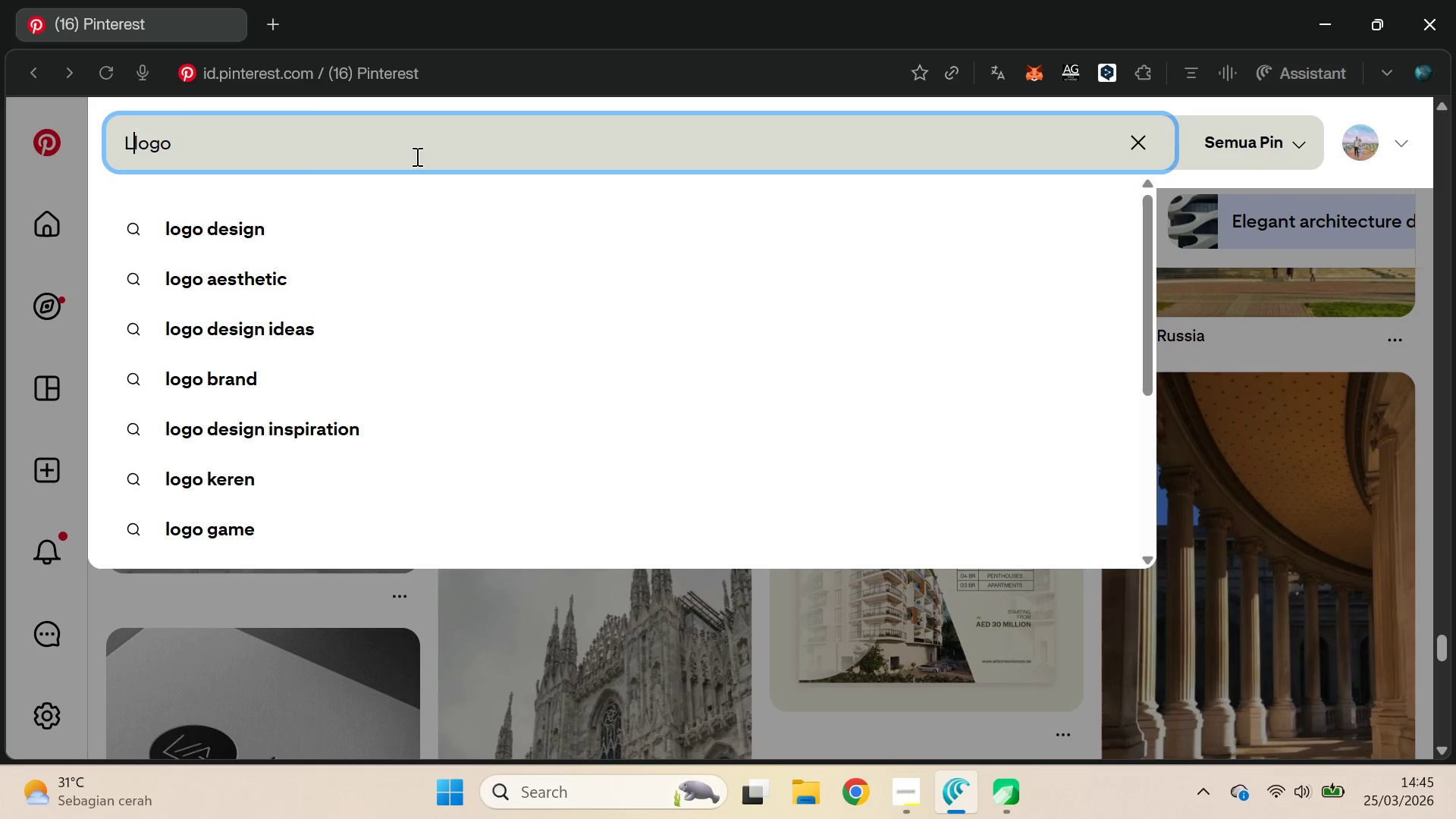 
key(Space)
 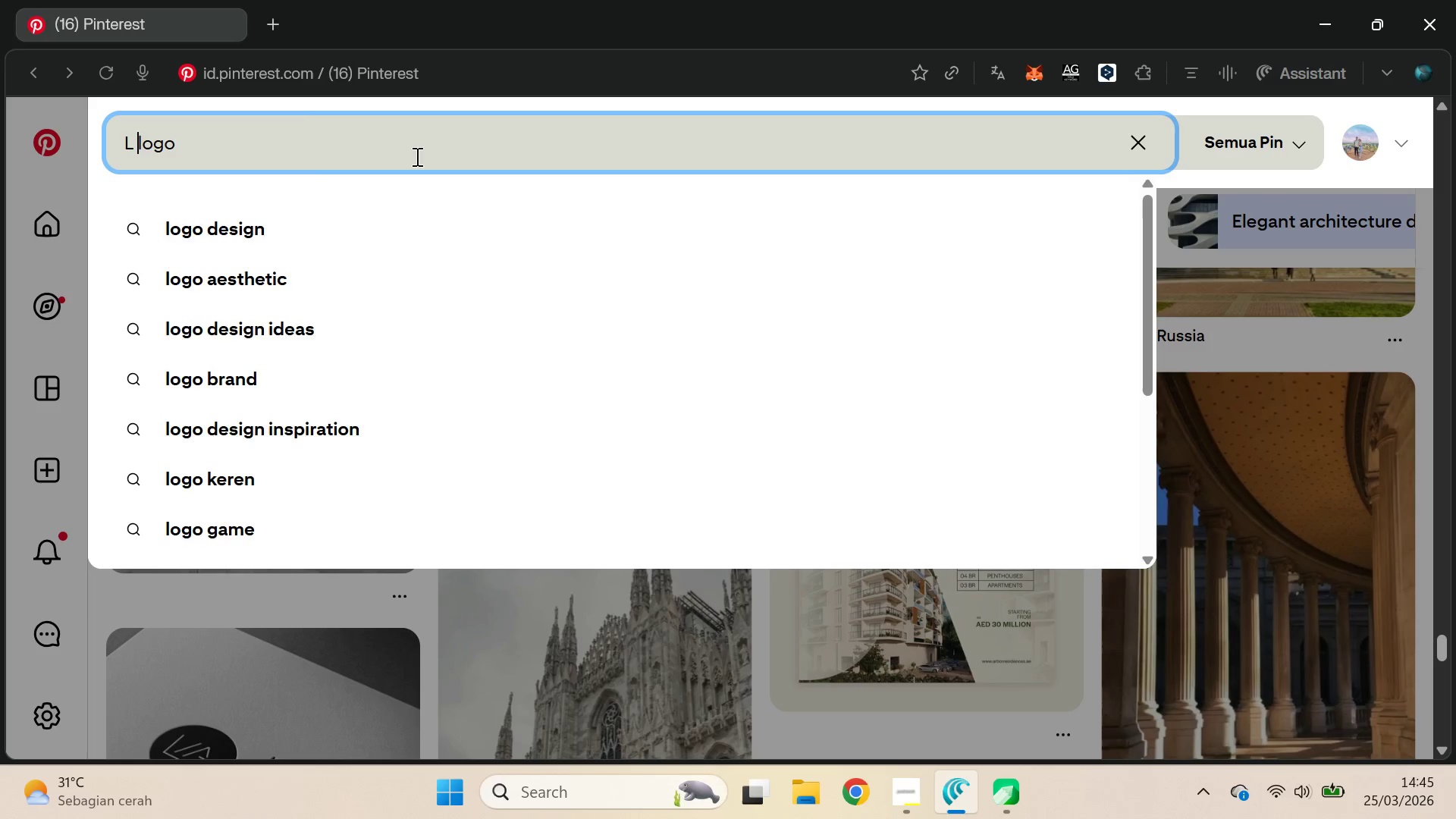 
key(Control+ArrowRight)
 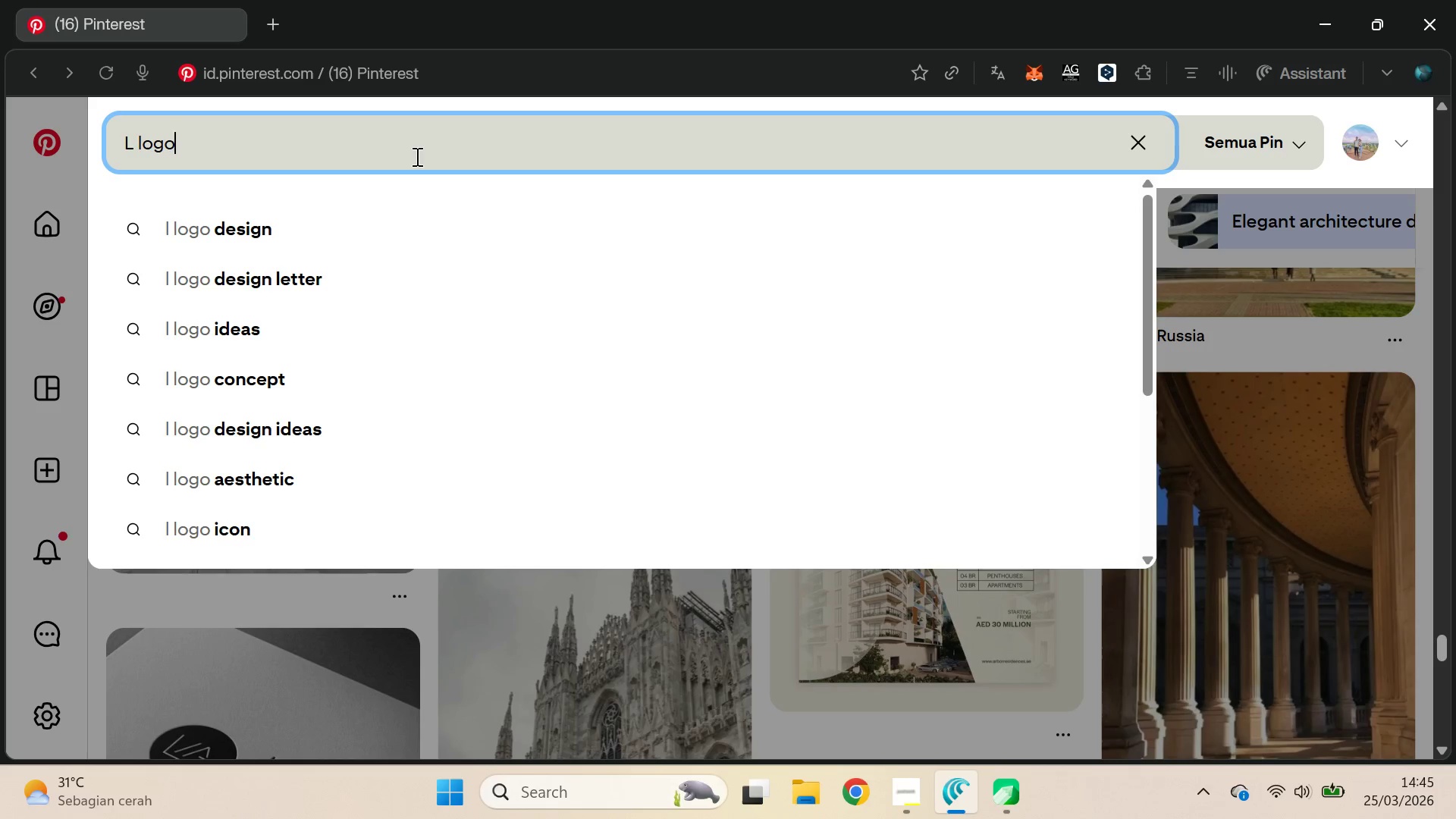 
key(Space)
 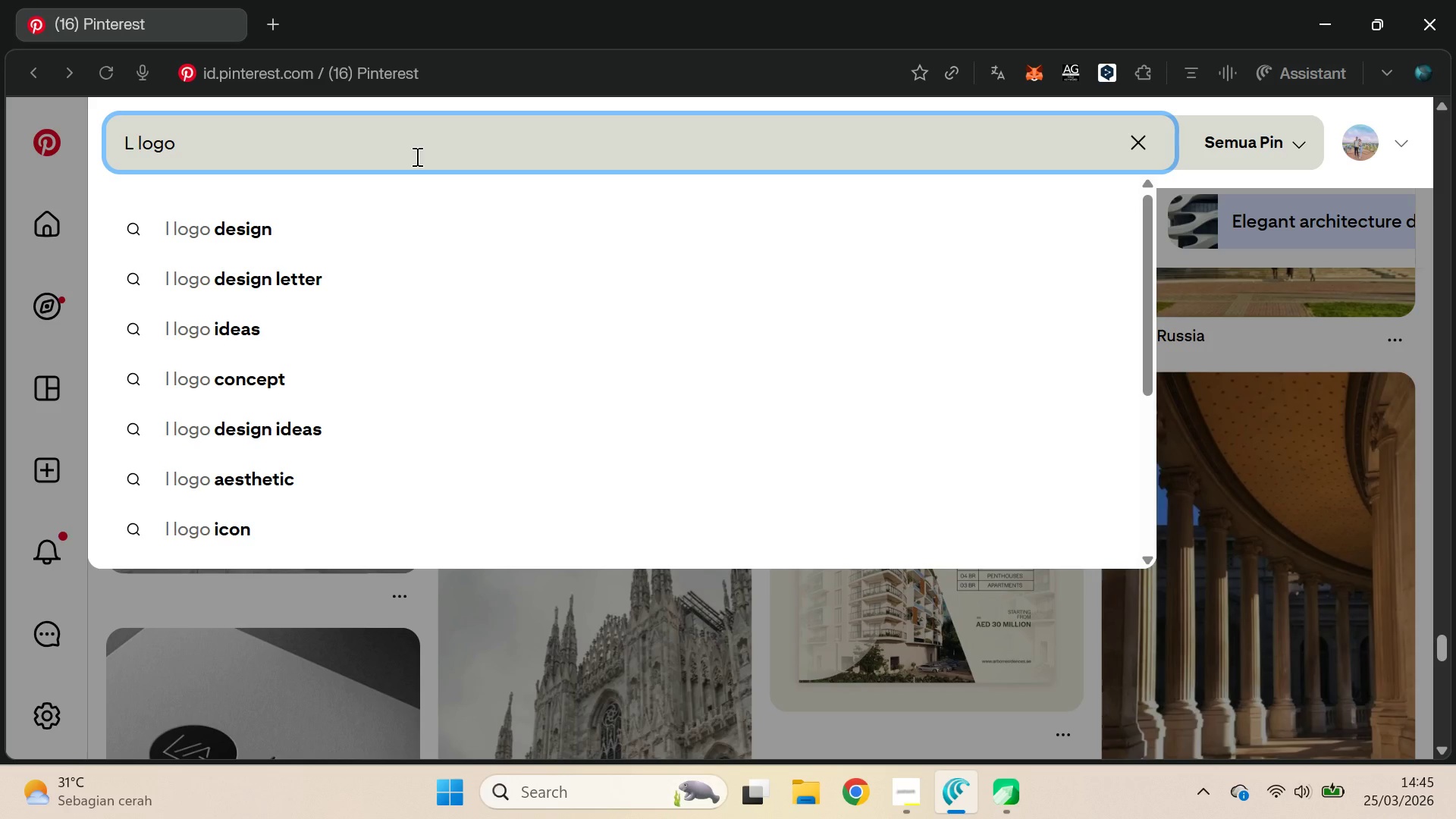 
key(Enter)
 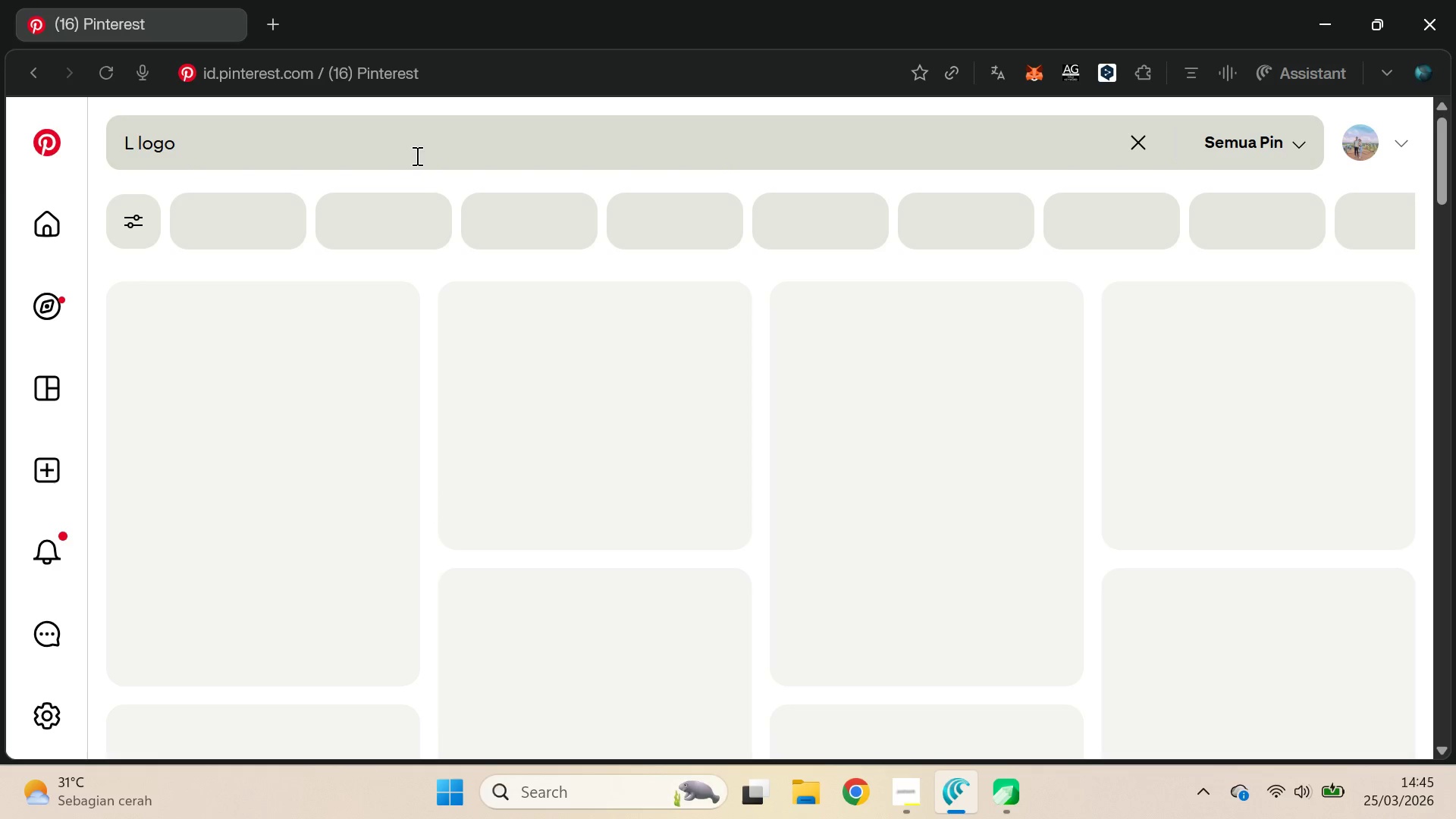 
mouse_move([541, 177])
 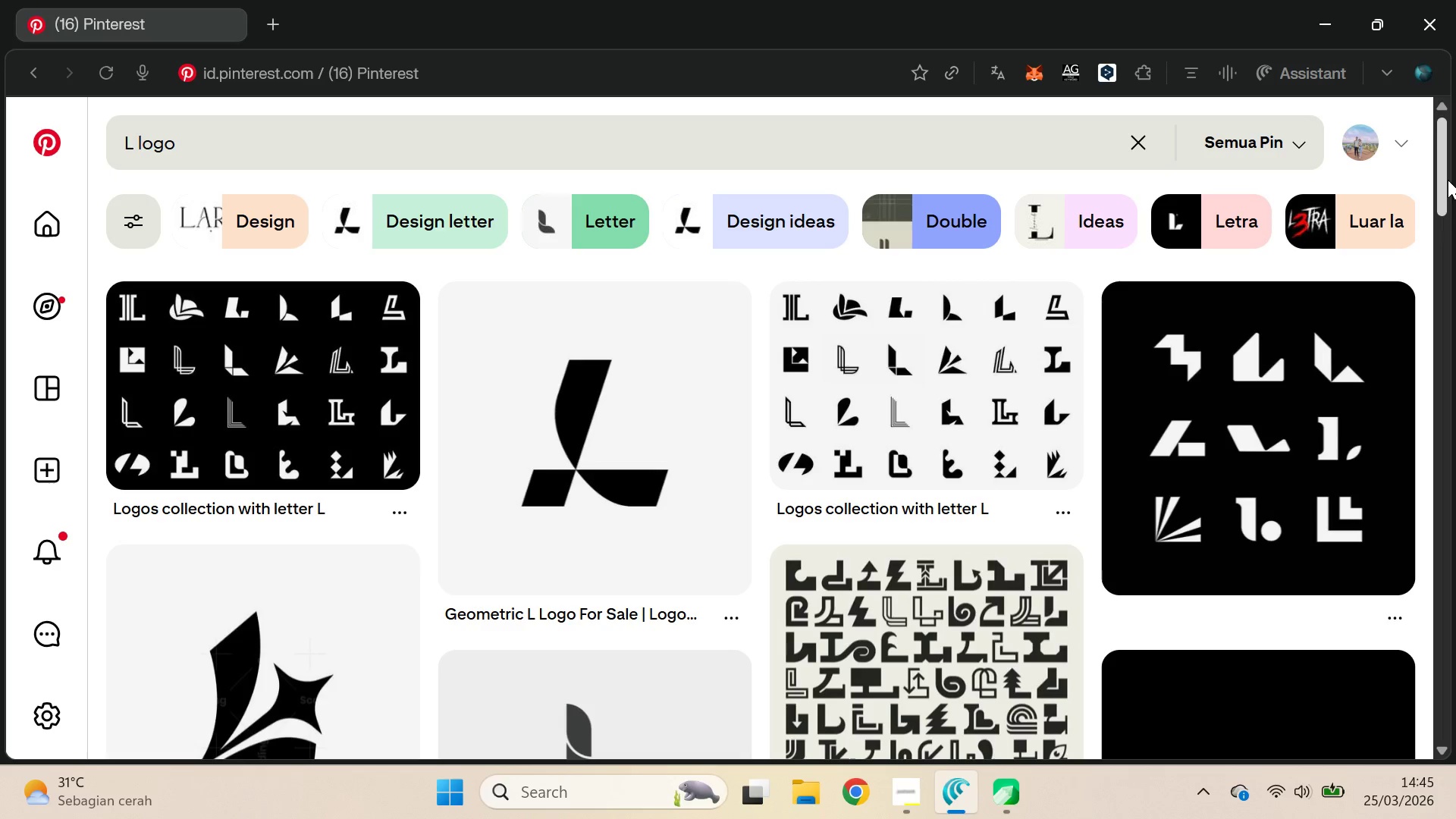 
left_click_drag(start_coordinate=[1447, 180], to_coordinate=[1399, 744])
 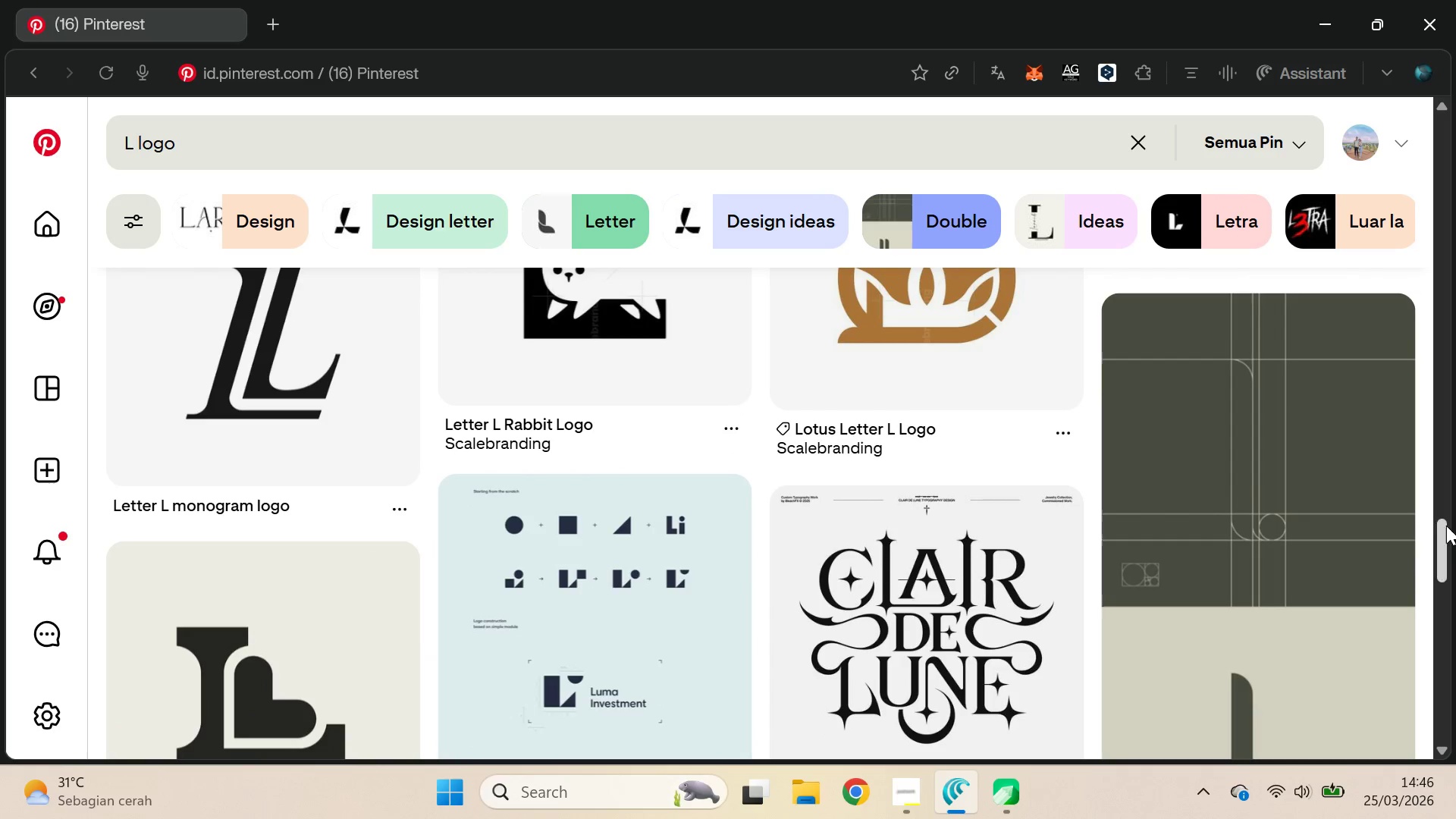 
left_click_drag(start_coordinate=[1446, 529], to_coordinate=[1420, 753])
 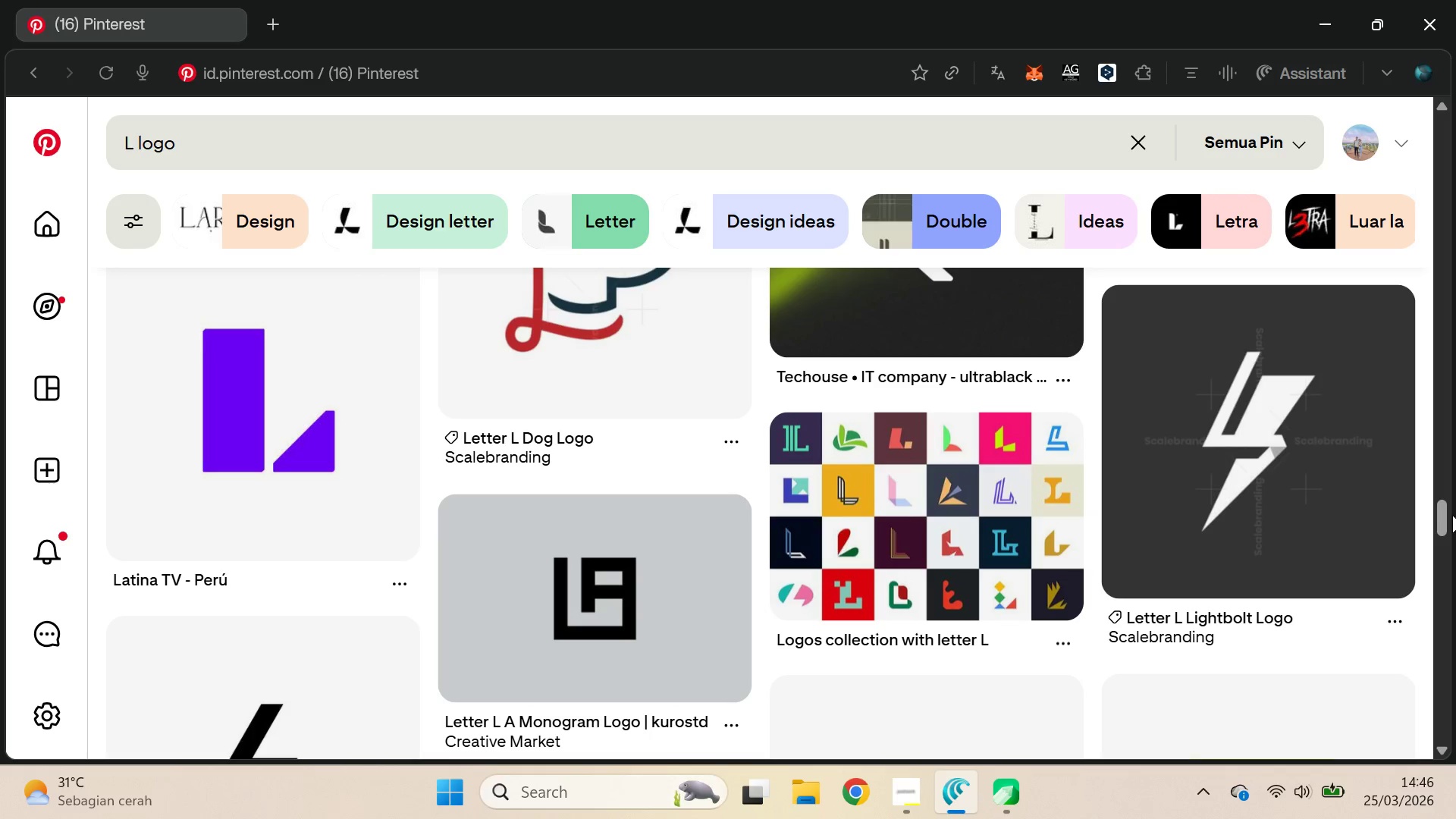 
left_click_drag(start_coordinate=[1447, 512], to_coordinate=[1455, 611])
 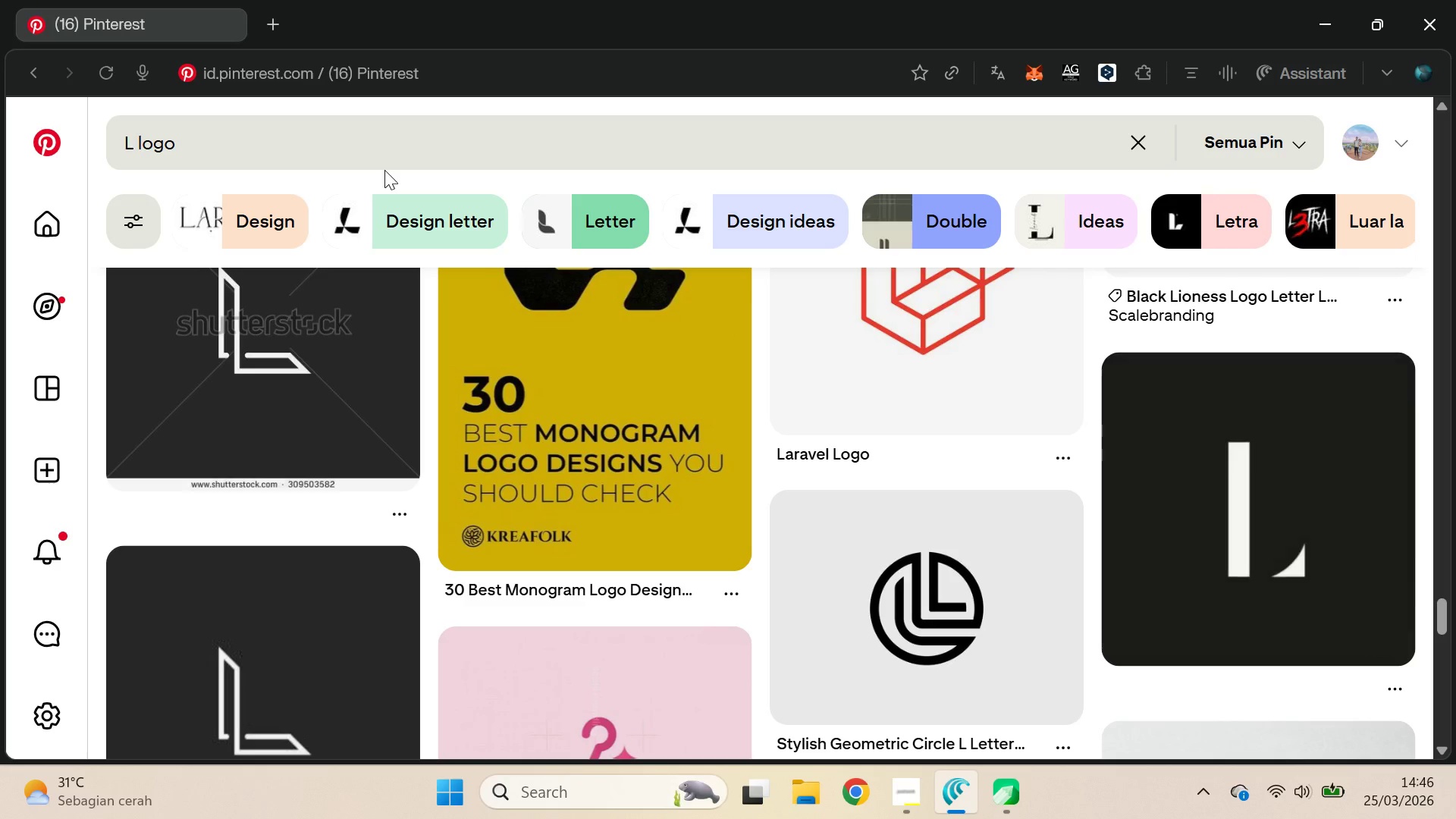 
key(Alt+AltLeft)
 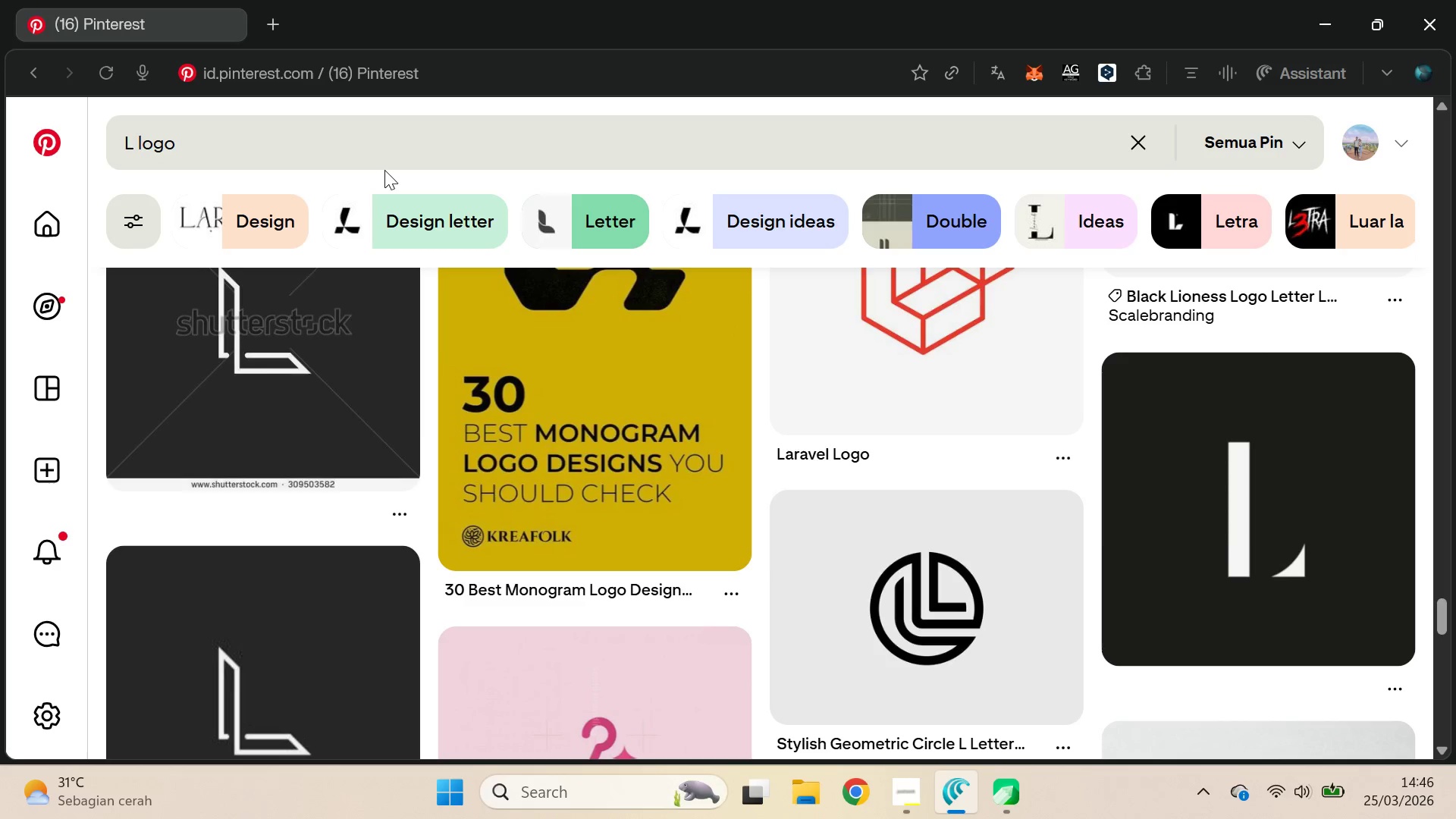 
key(Alt+Tab)